 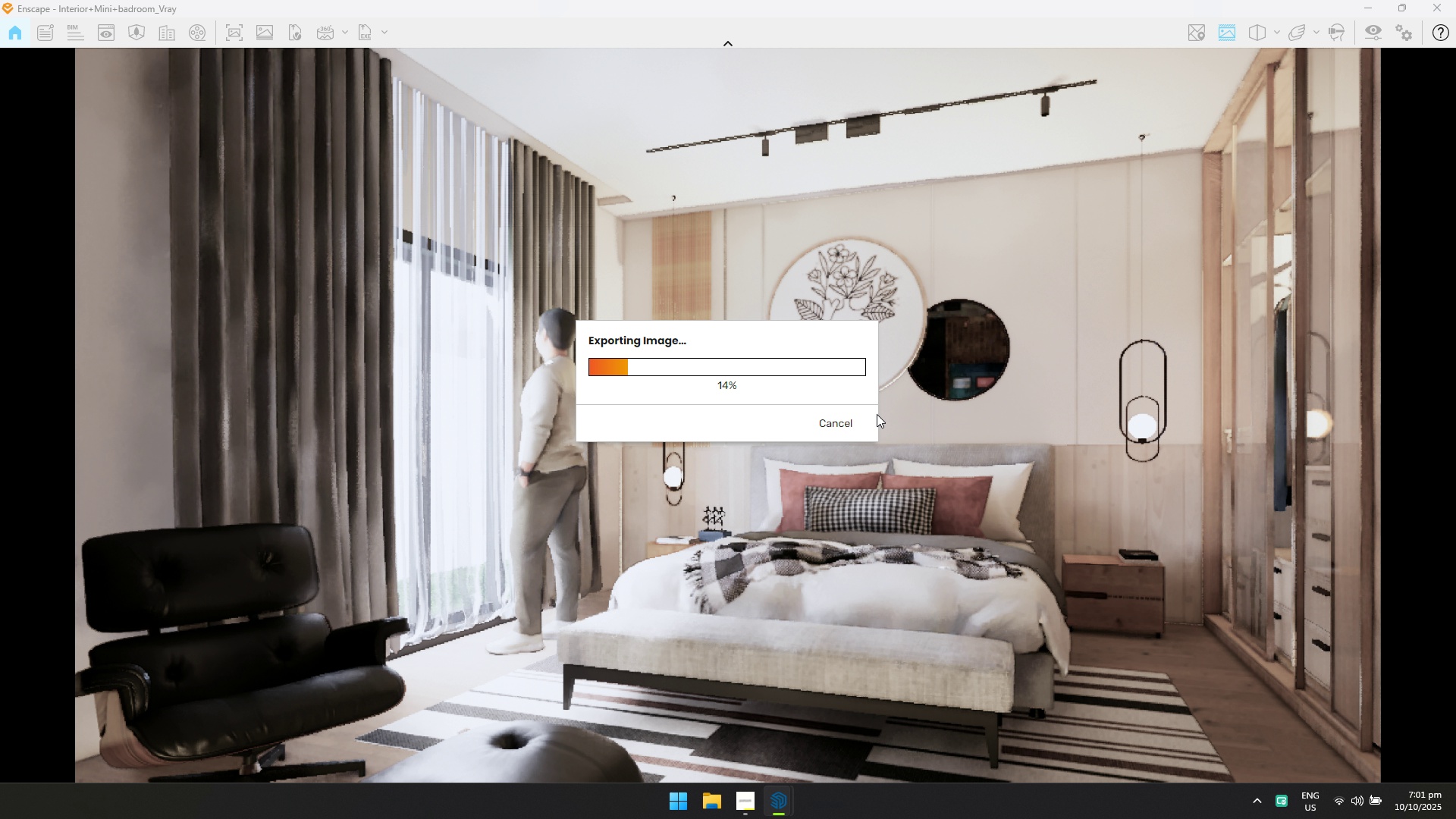 
key(Alt+Tab)
 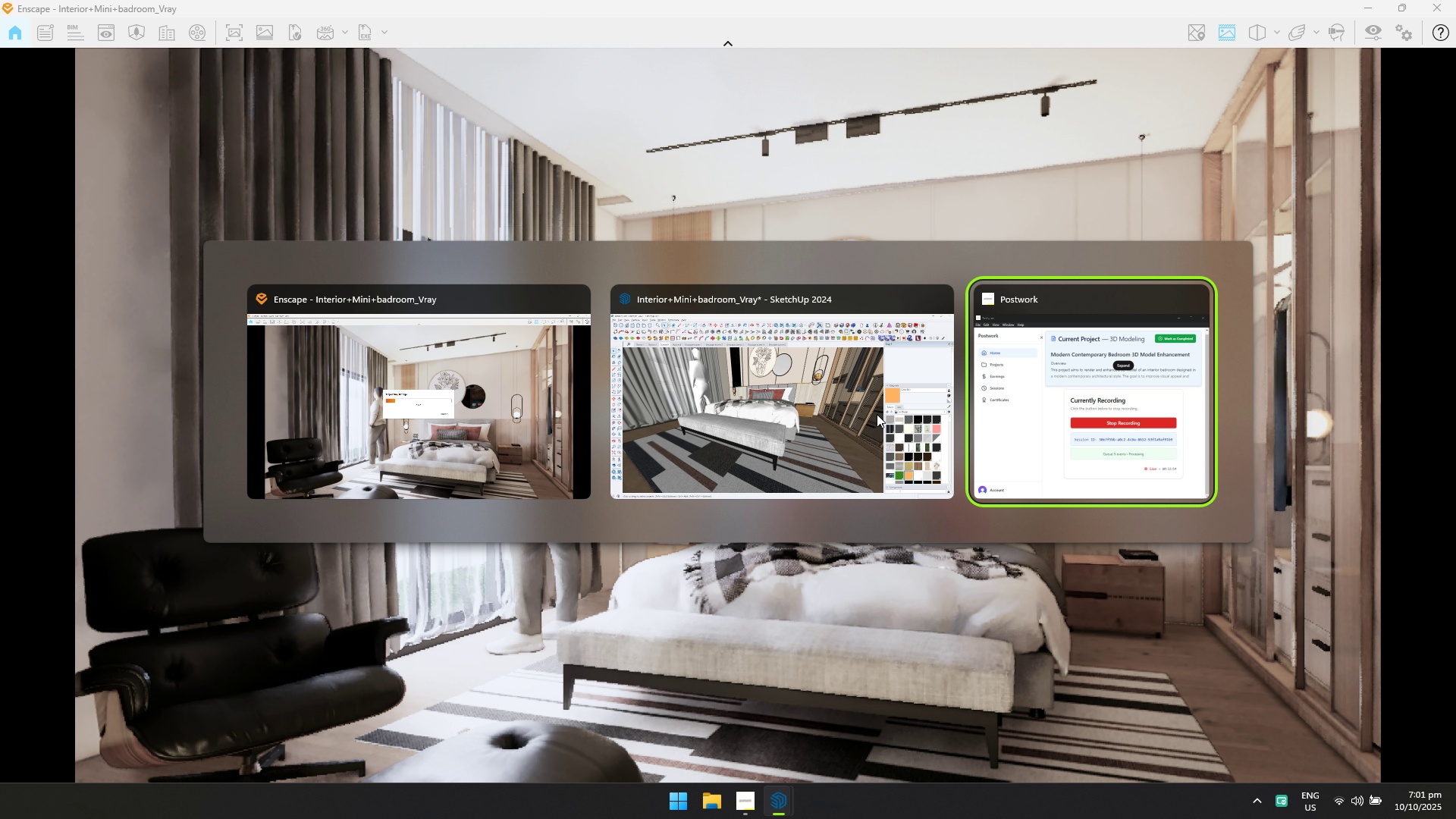 
key(Alt+Tab)
 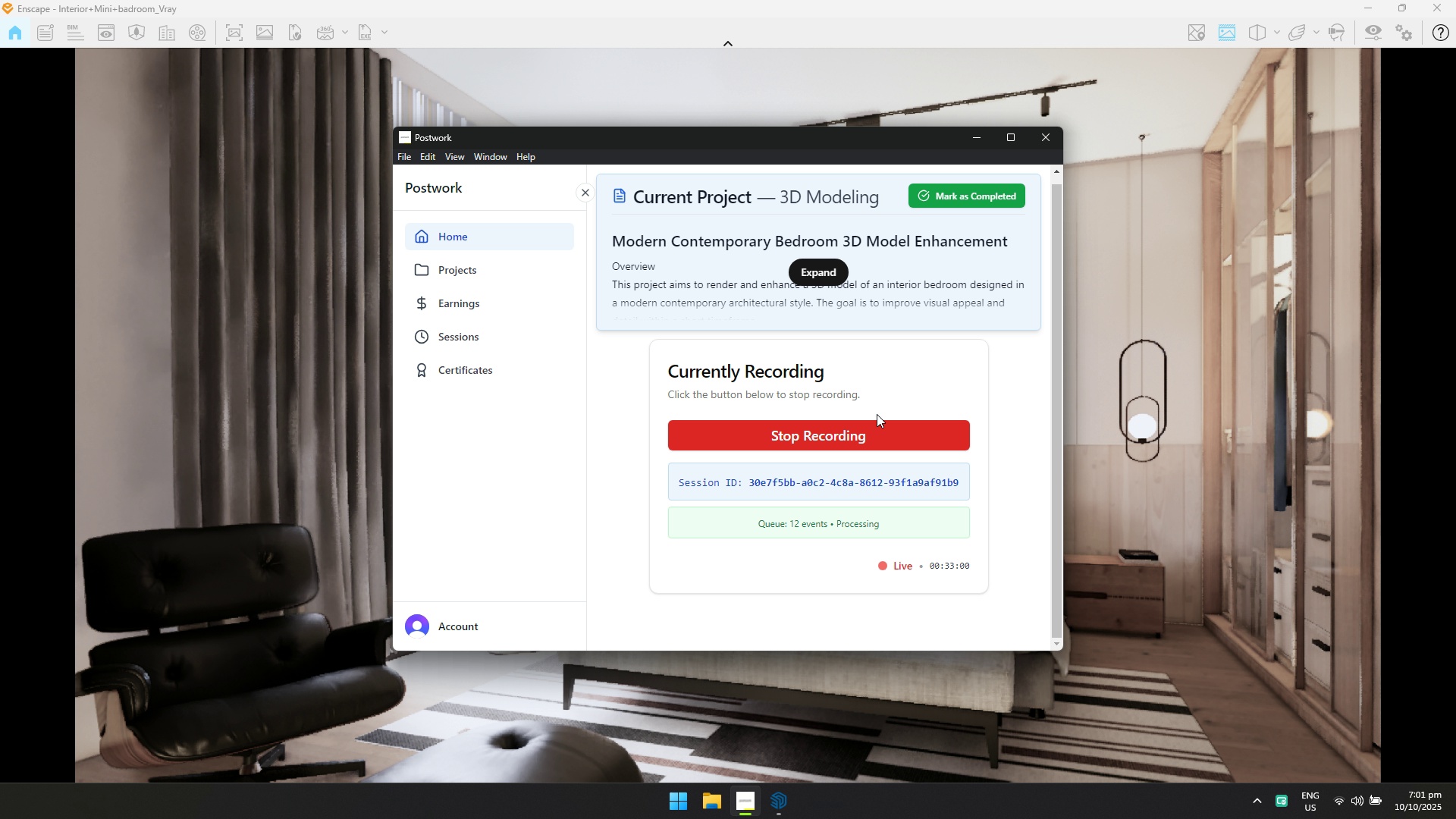 
wait(11.14)
 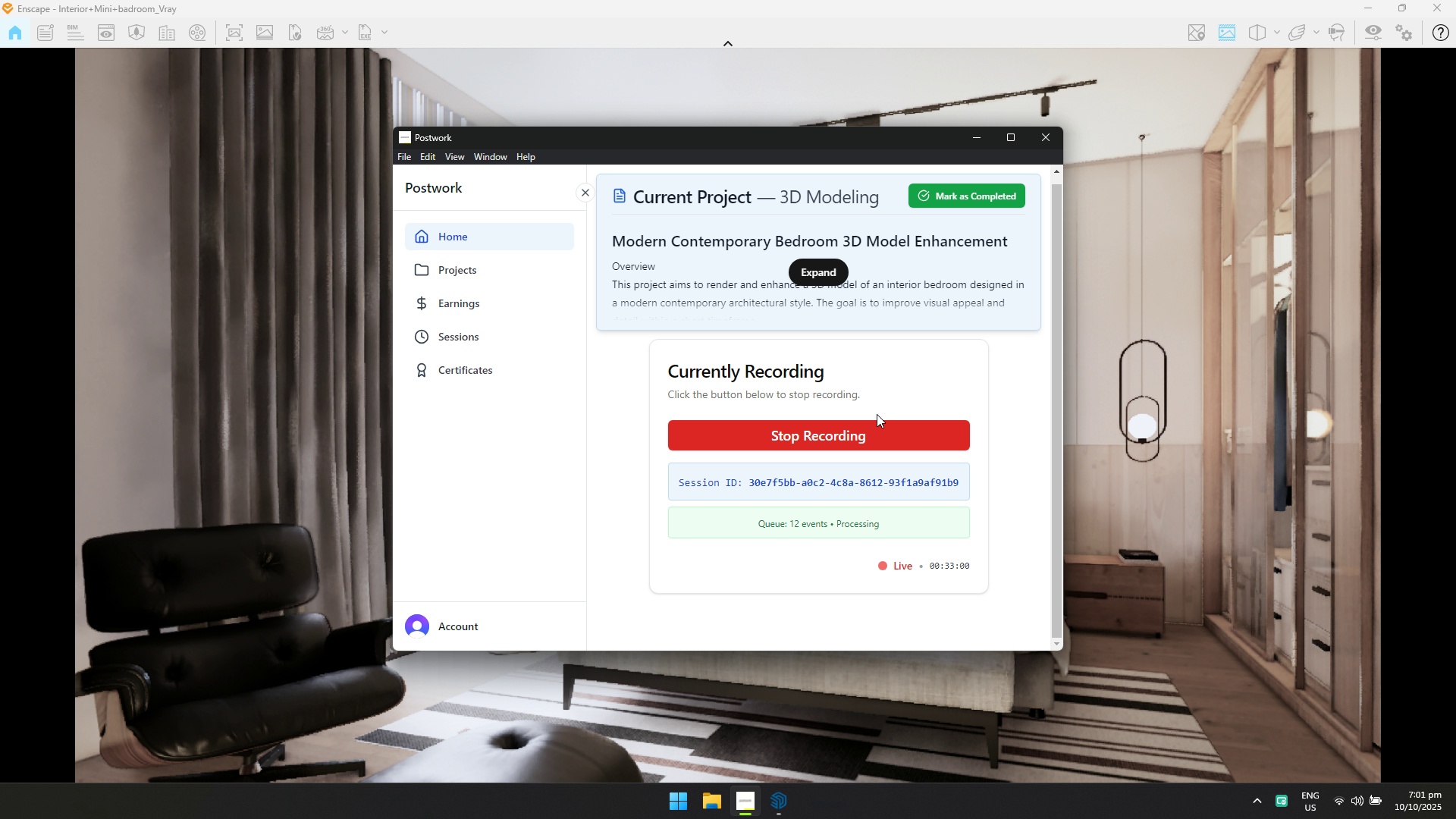 
key(Alt+AltLeft)
 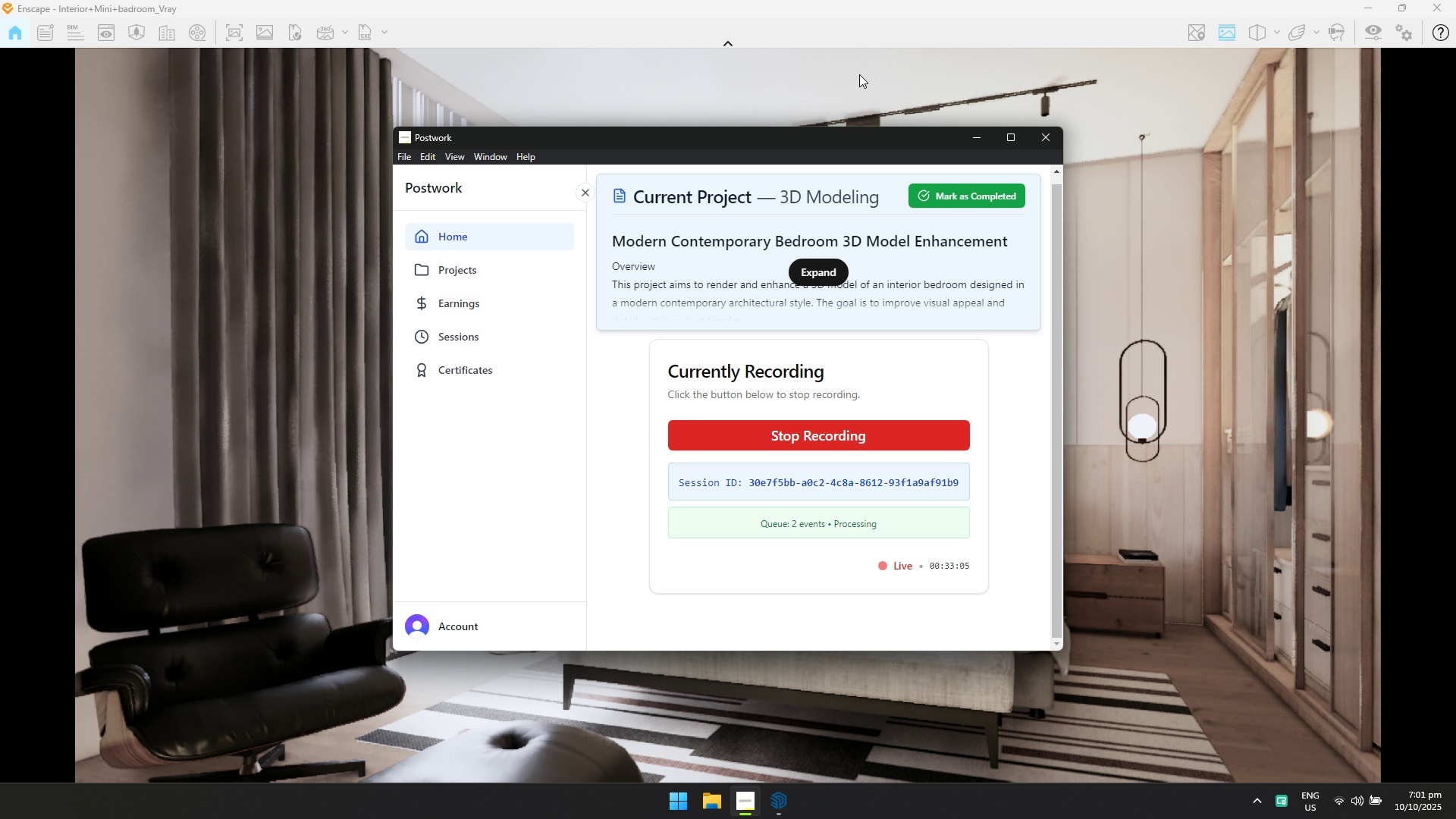 
key(Alt+Tab)
 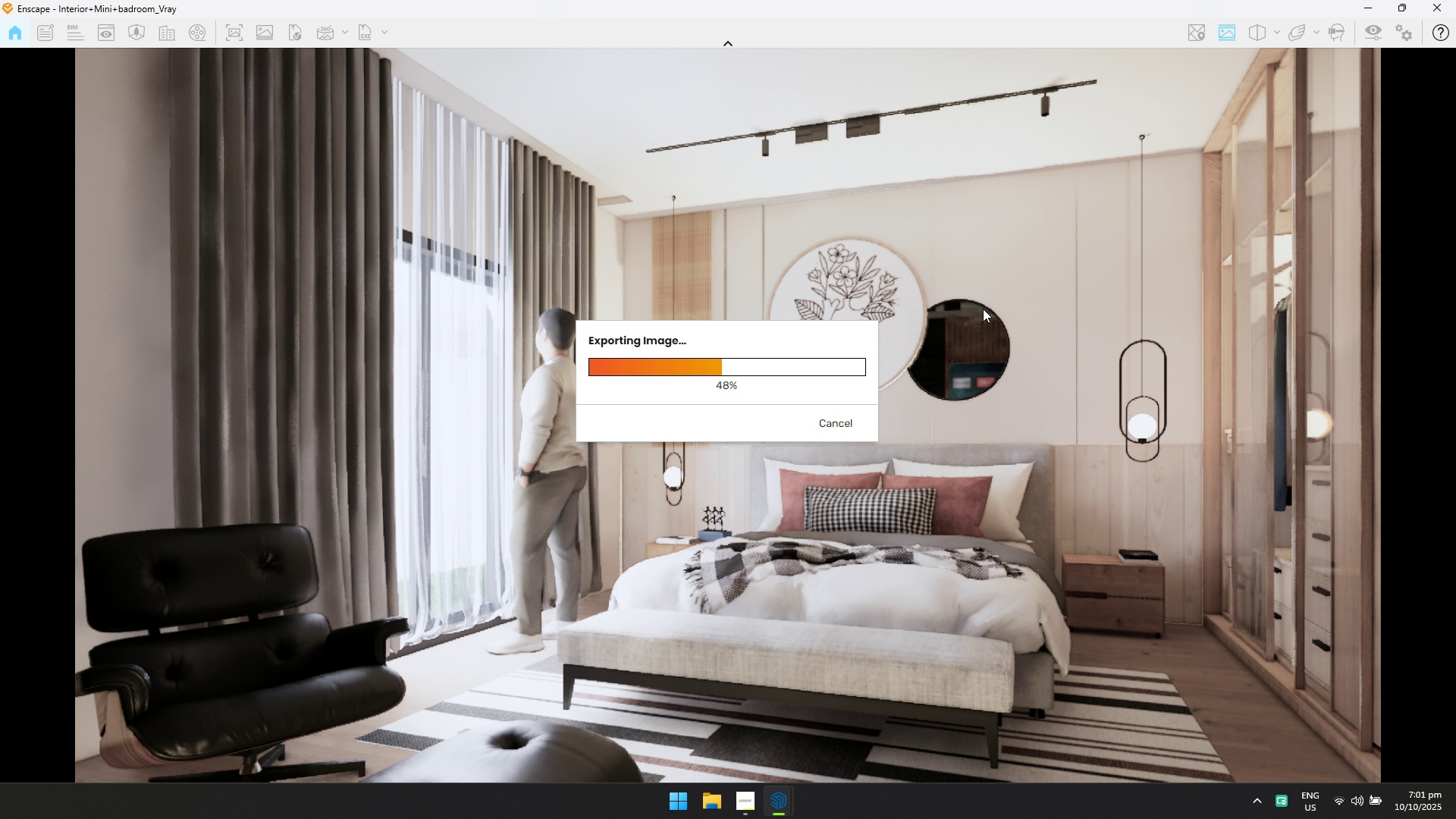 
key(Alt+Tab)